 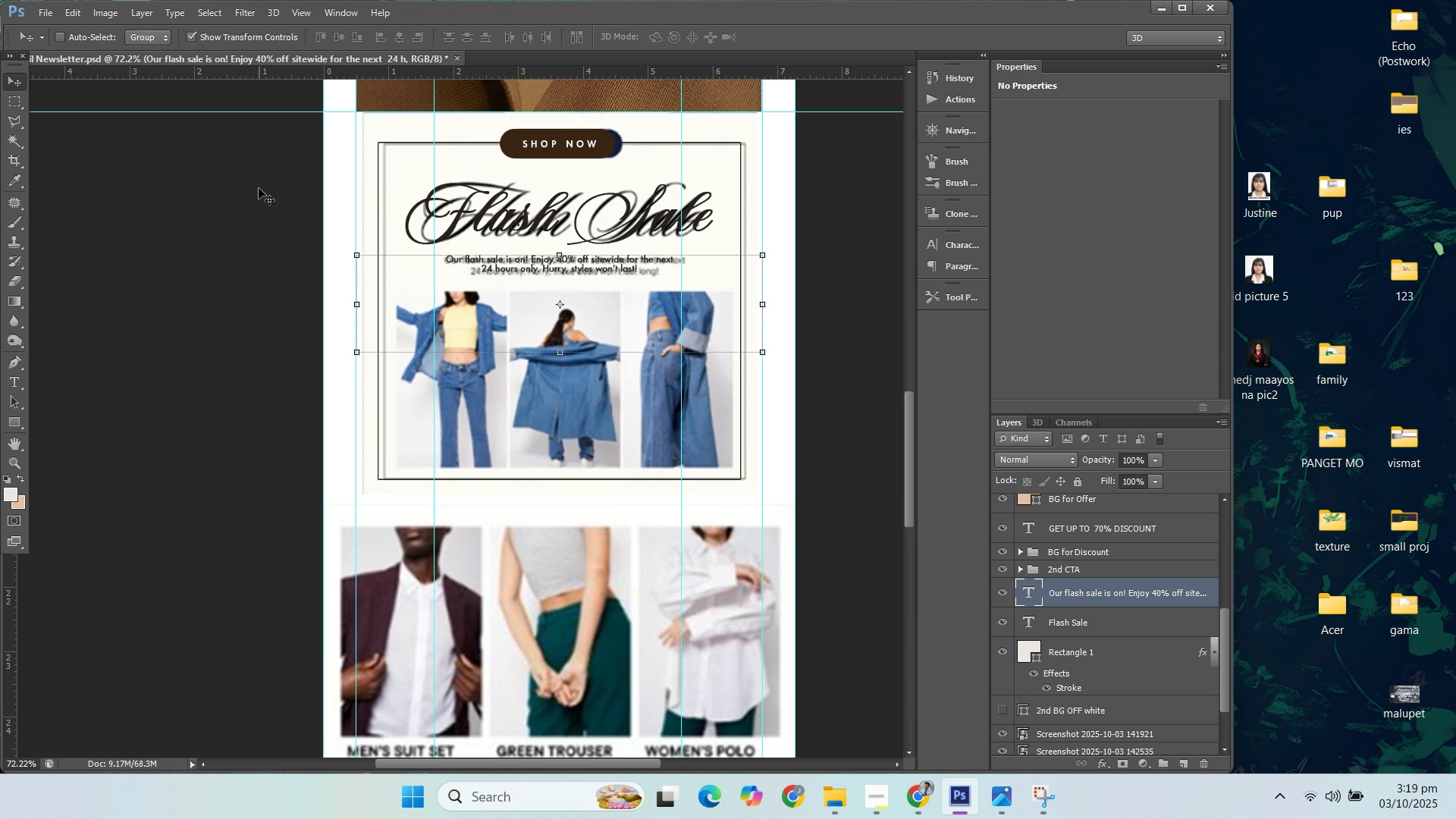 
key(ArrowDown)
 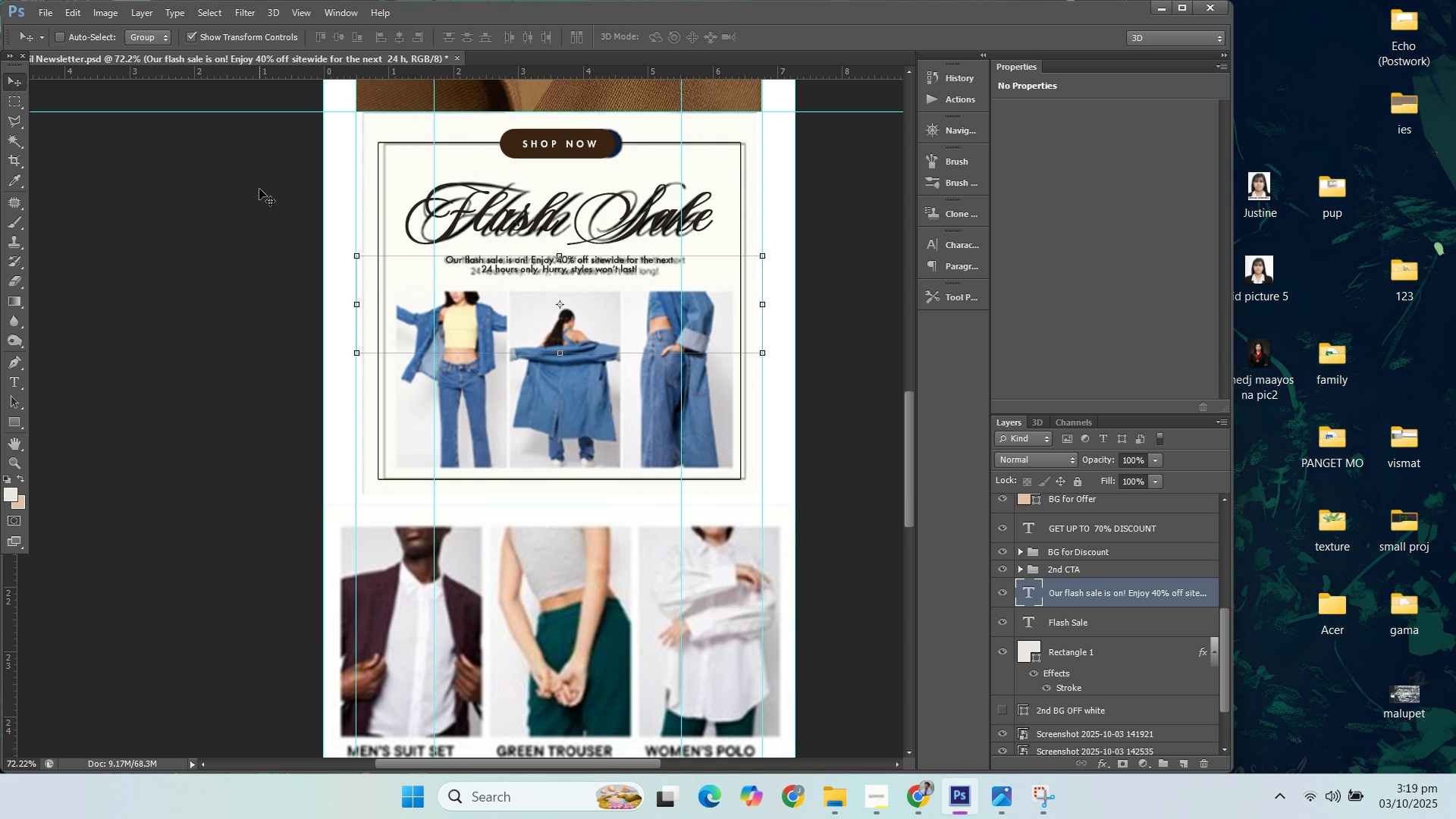 
key(ArrowDown)
 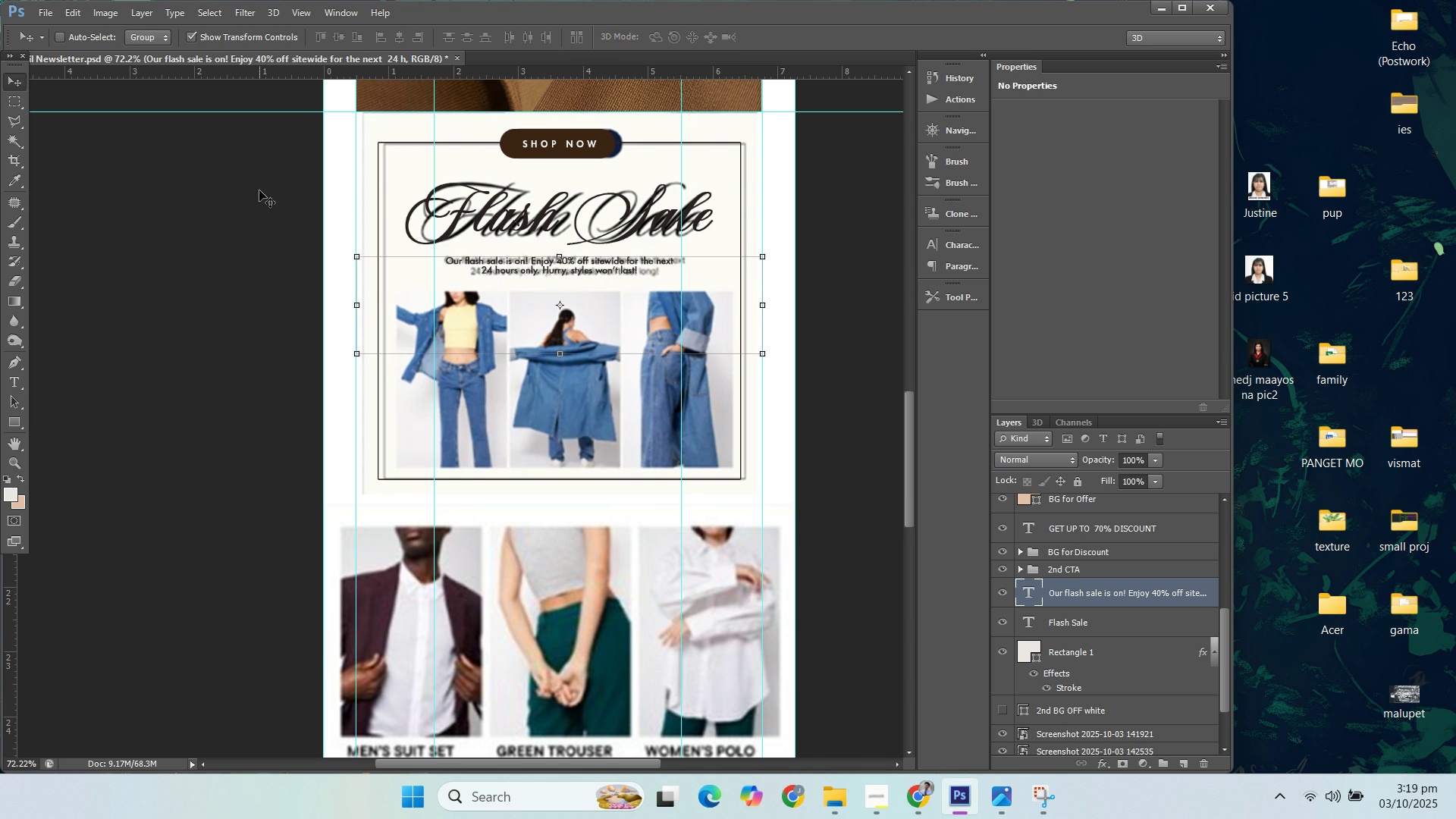 
key(ArrowDown)
 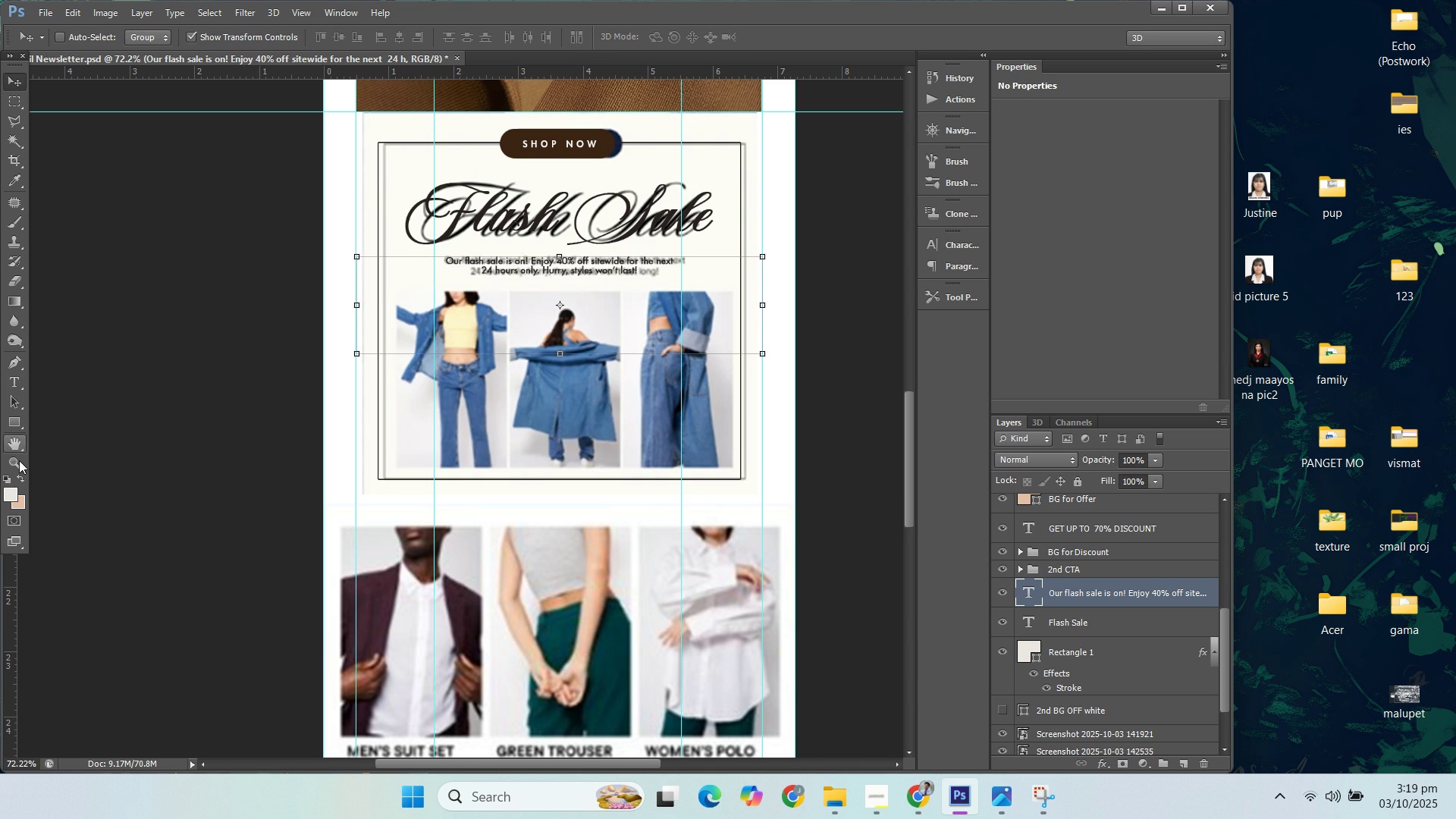 
left_click([17, 460])